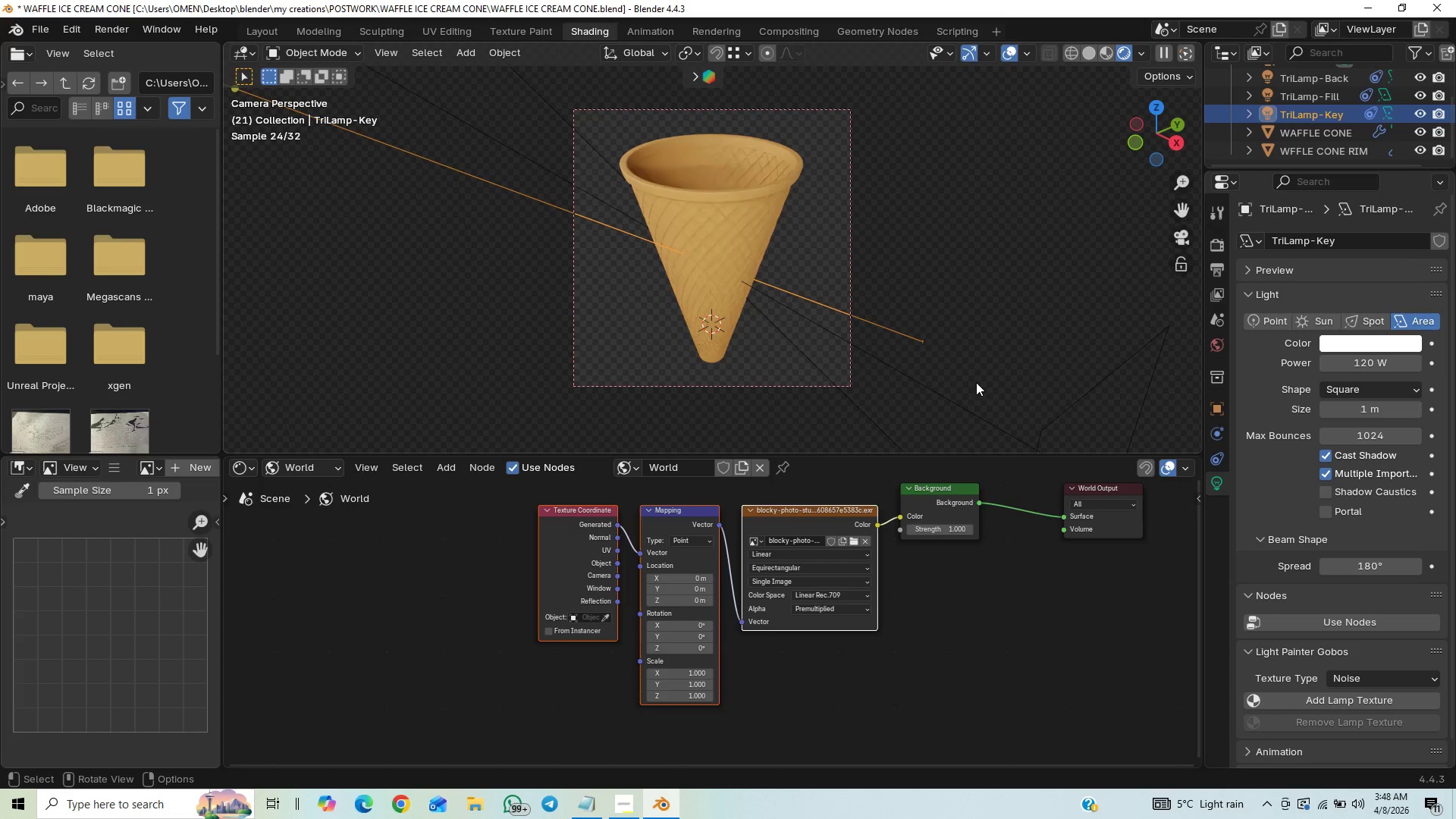 
key(Control+S)
 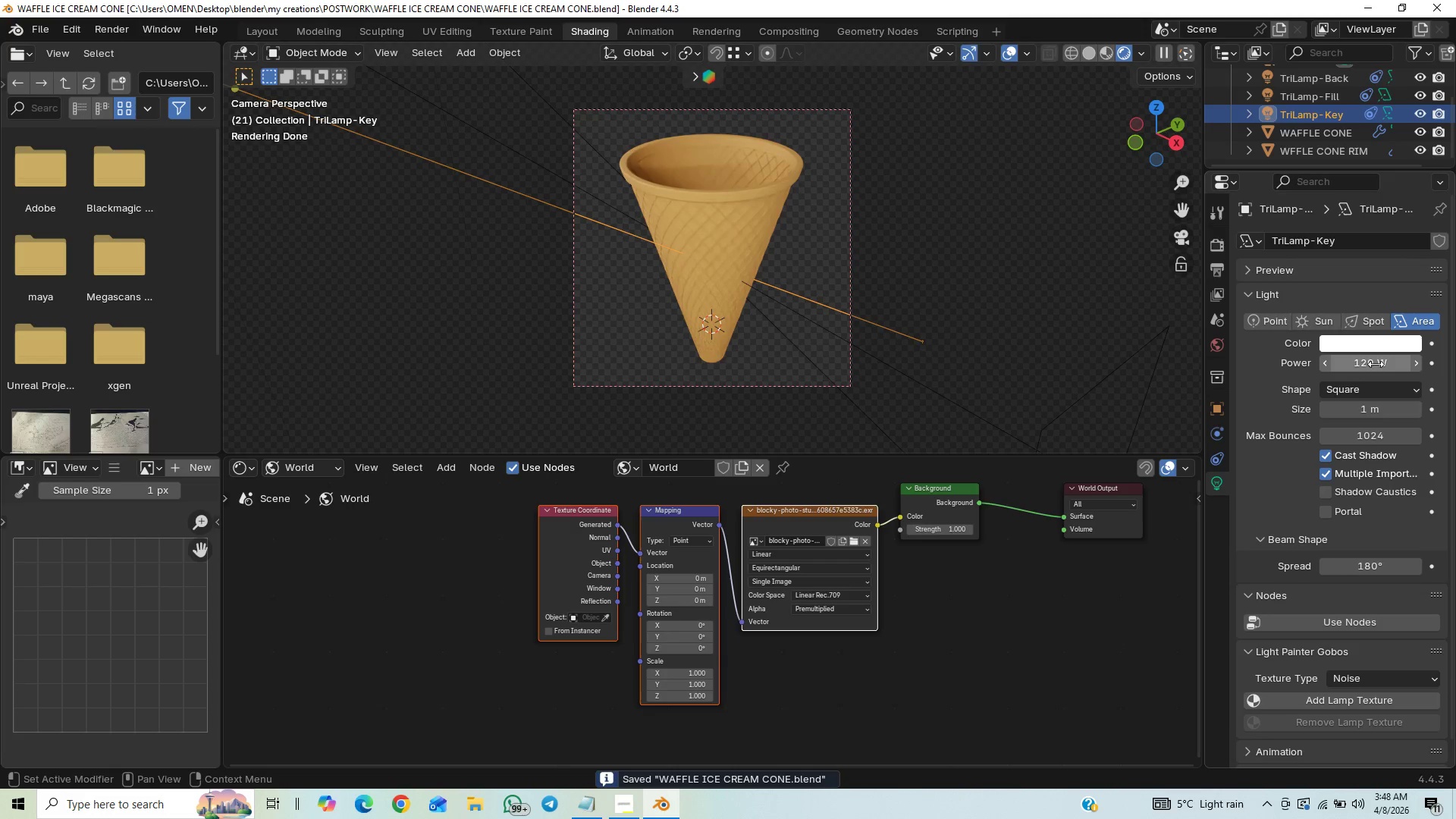 
left_click([1380, 364])
 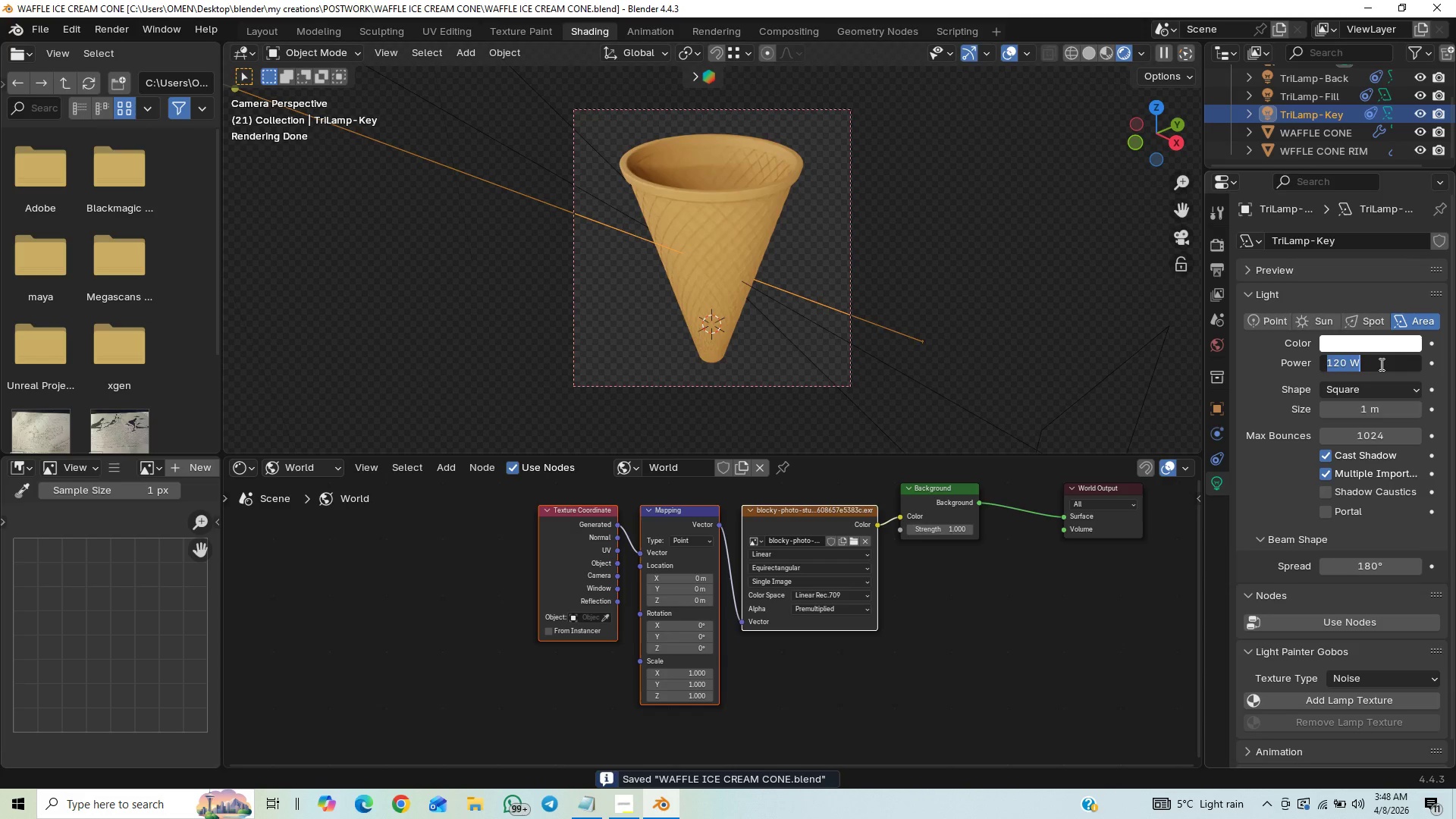 
type(100)
 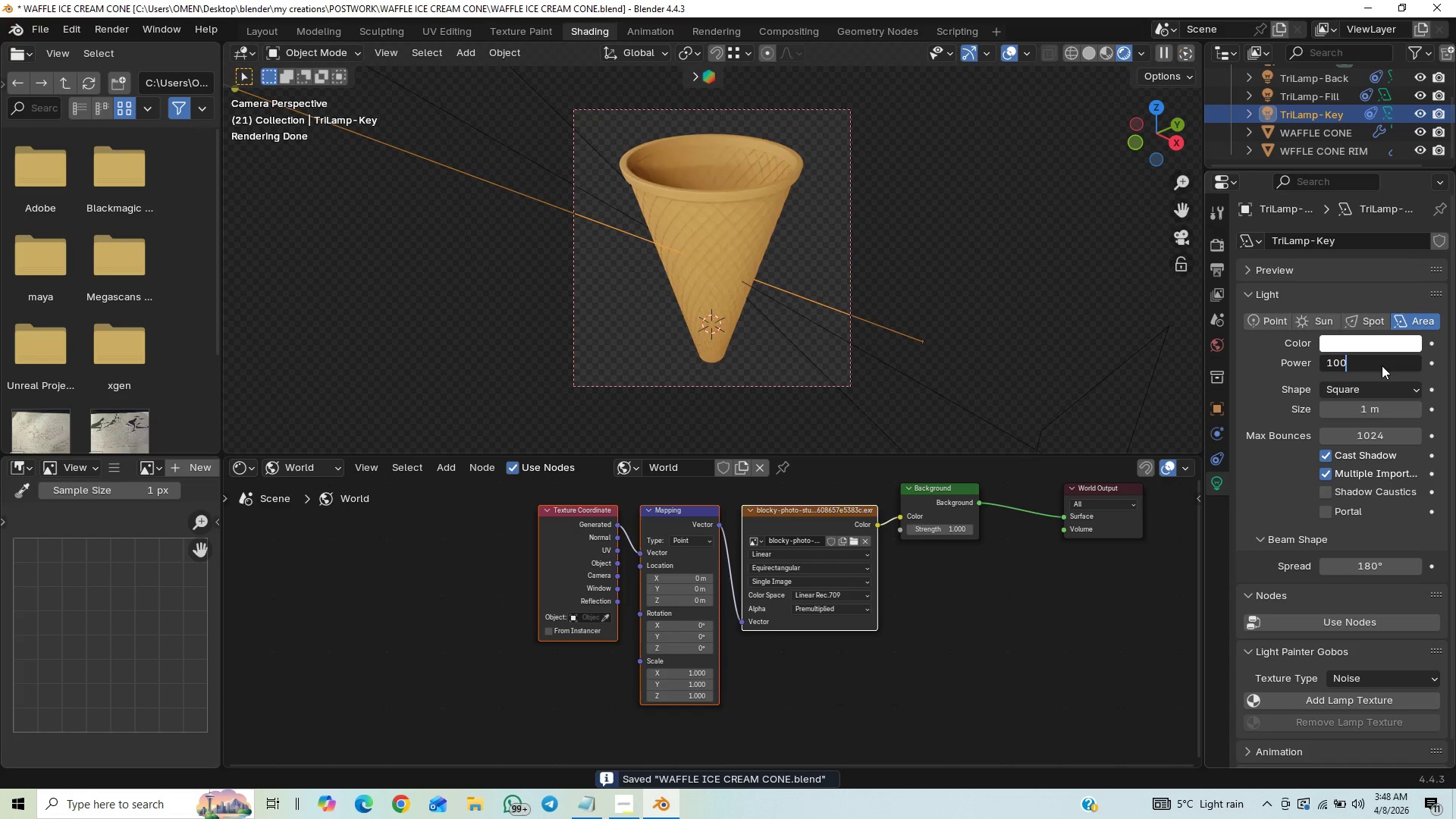 
key(Enter)
 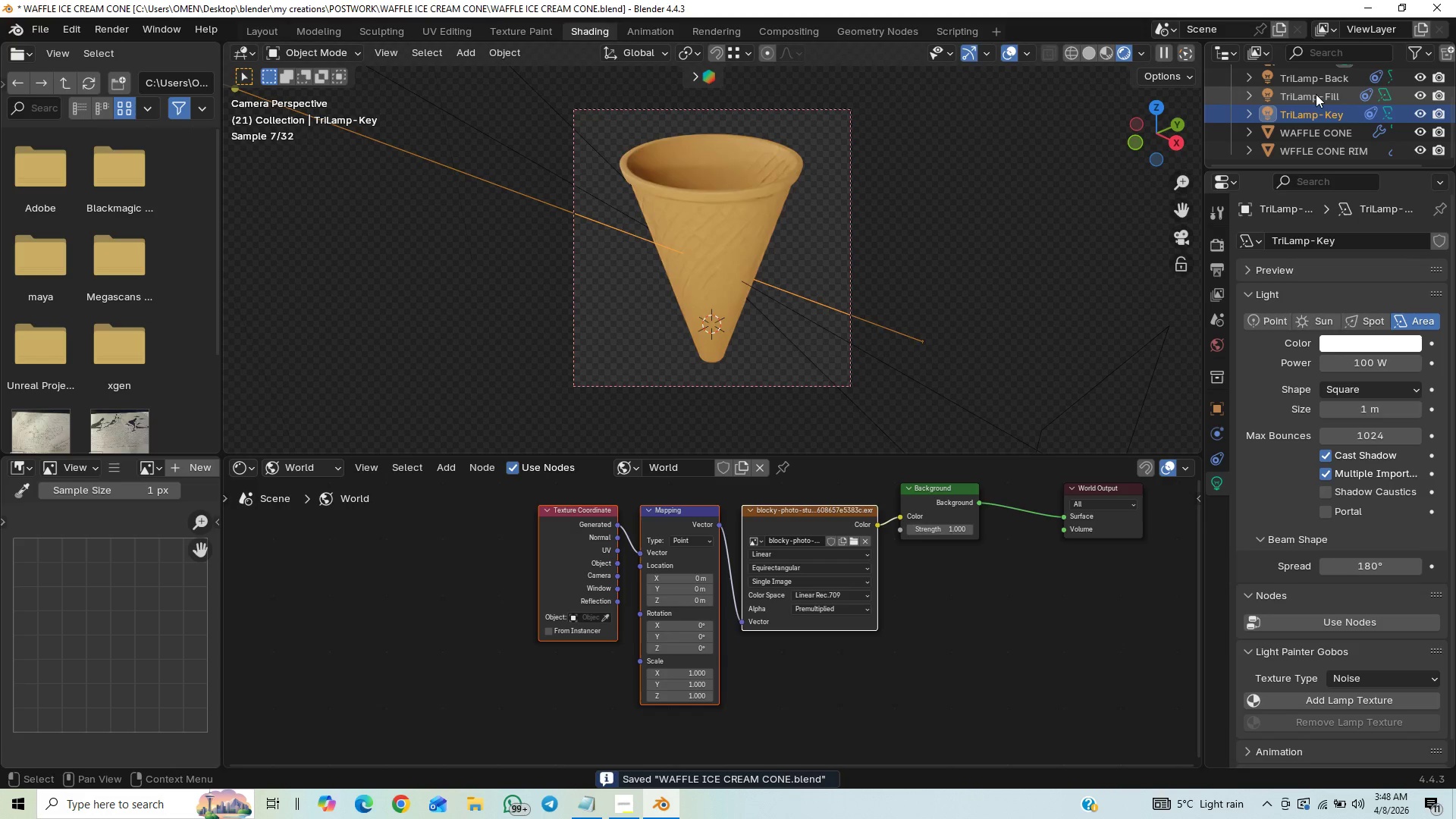 
left_click([1316, 94])
 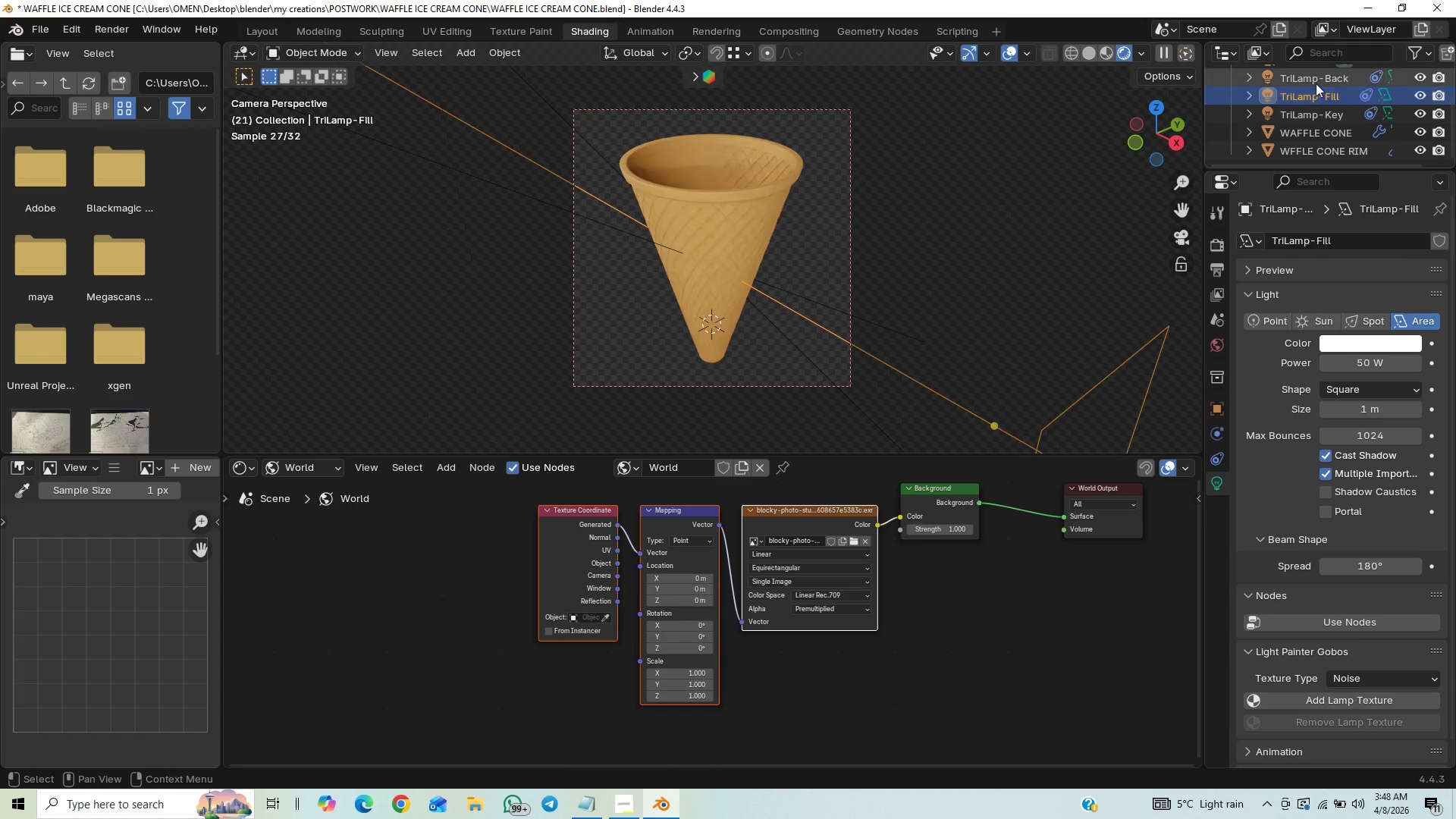 
left_click([1317, 77])
 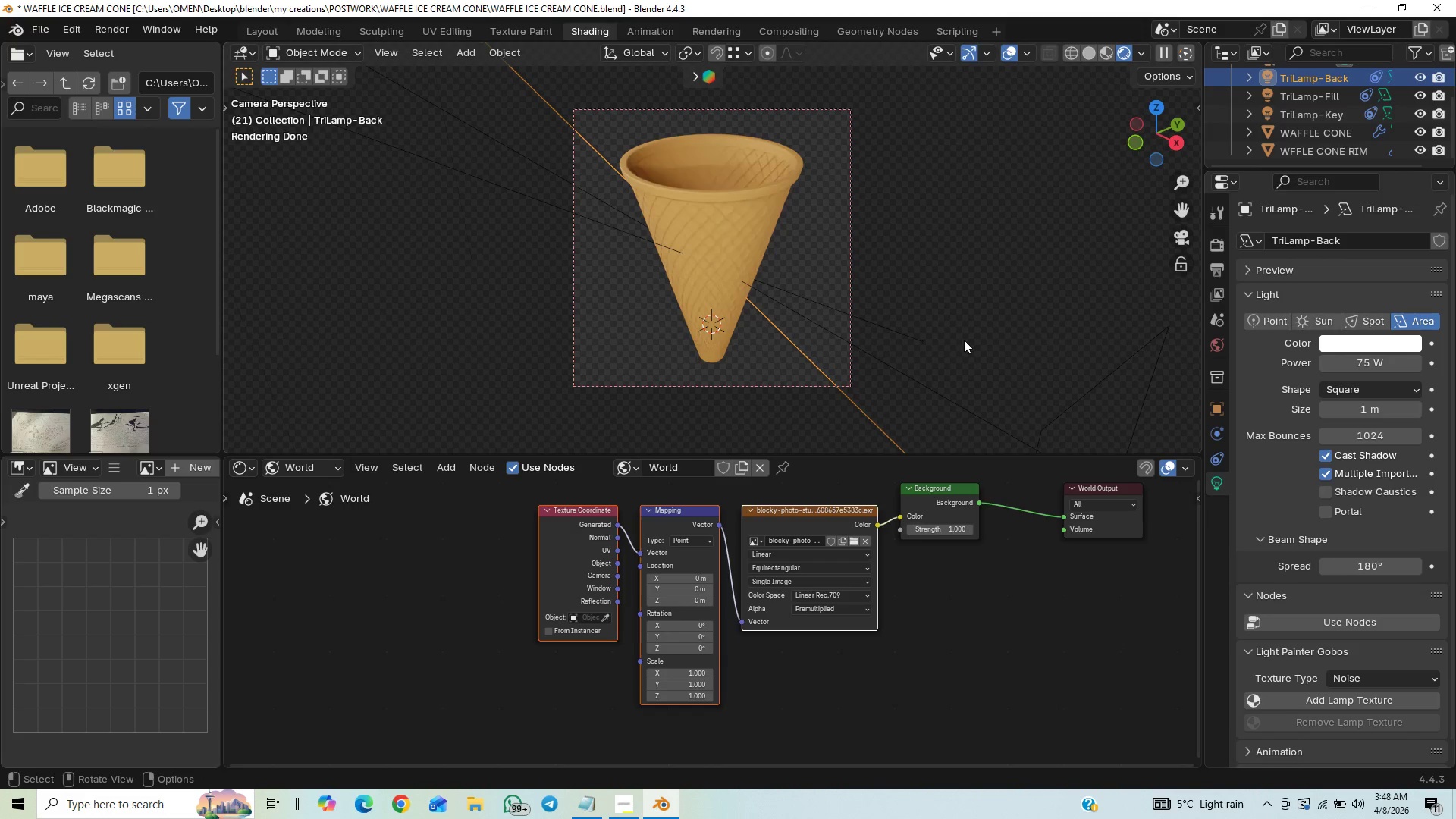 
key(Control+S)
 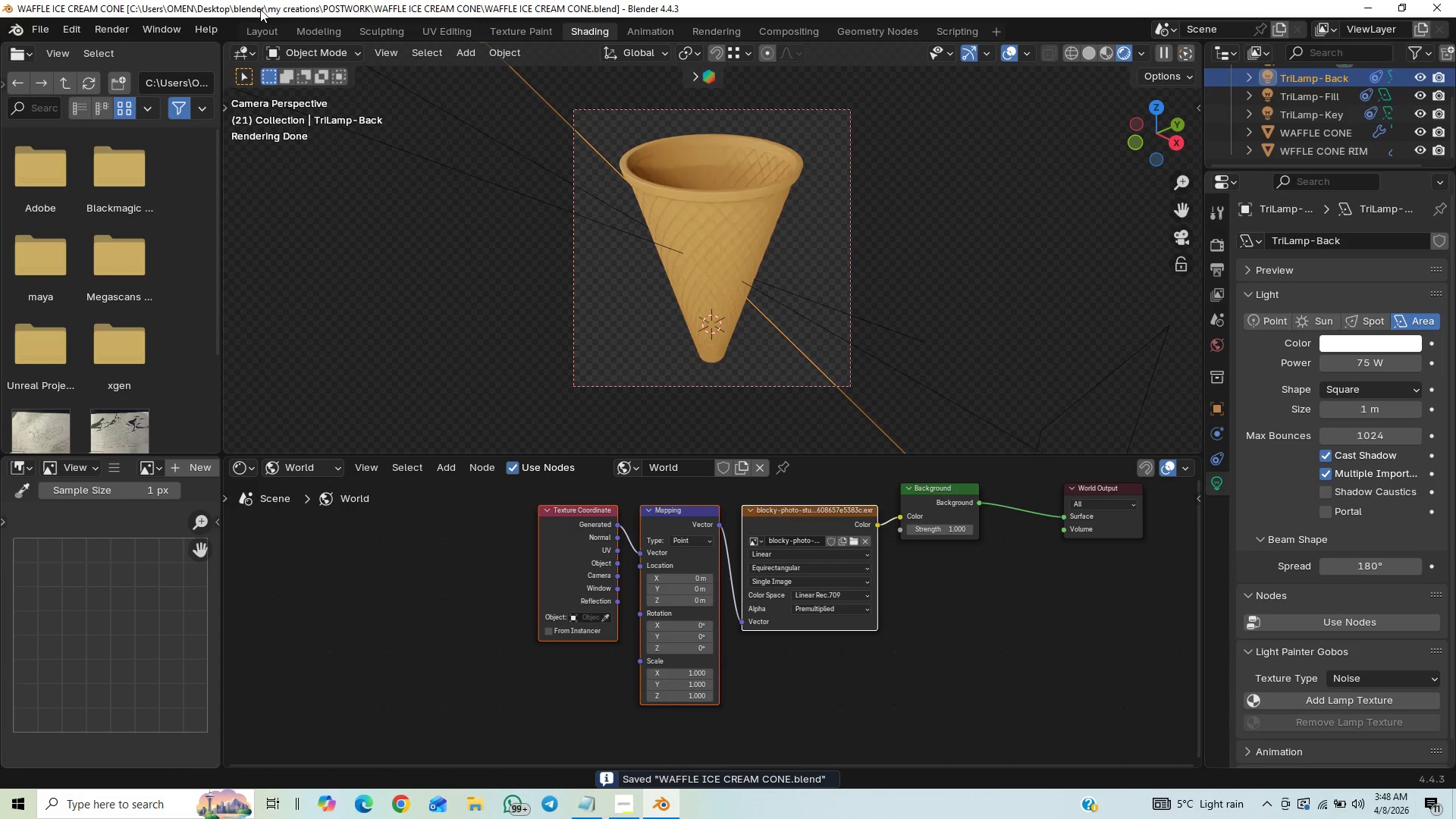 
left_click([246, 29])
 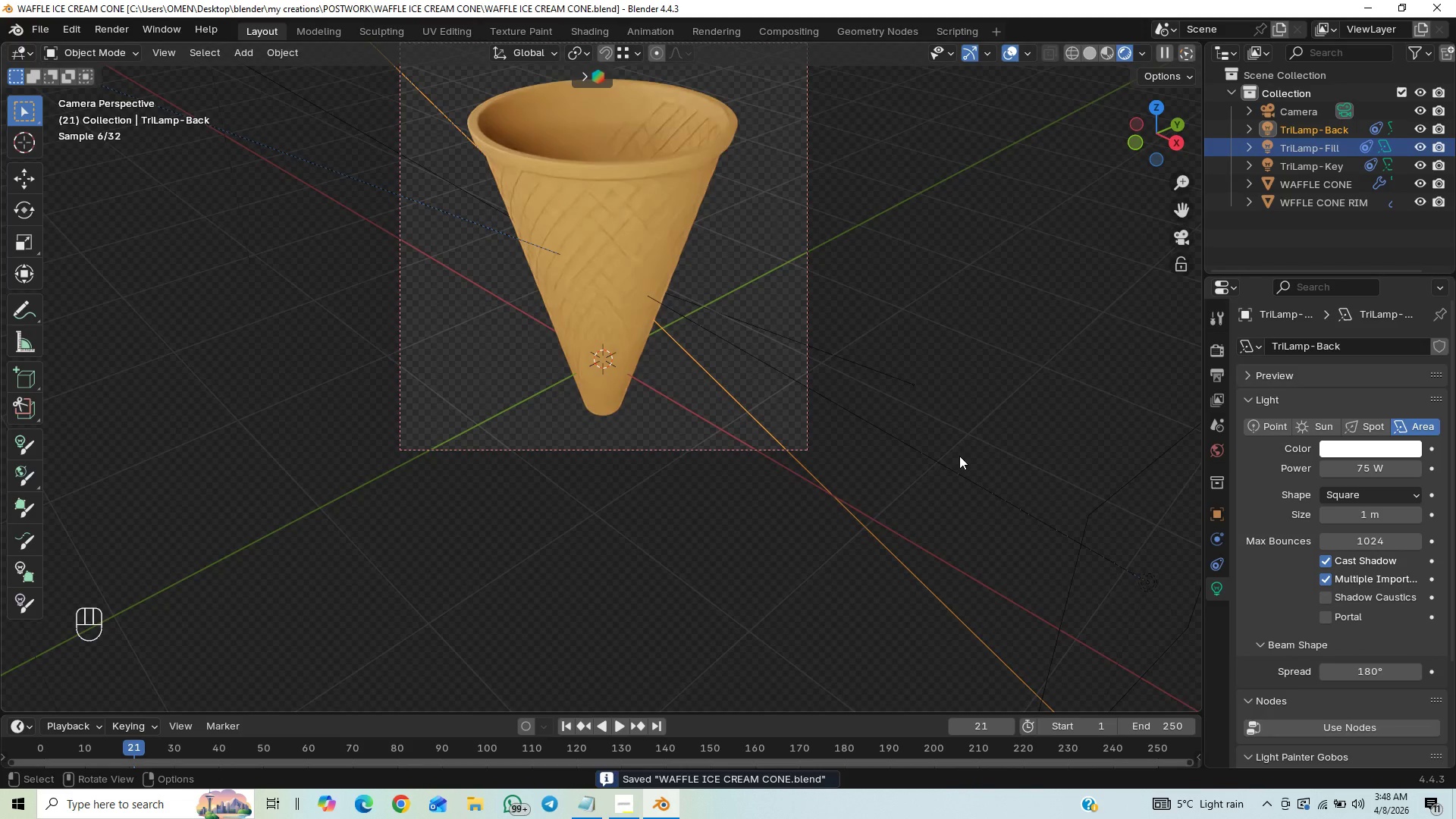 
key(F12)
 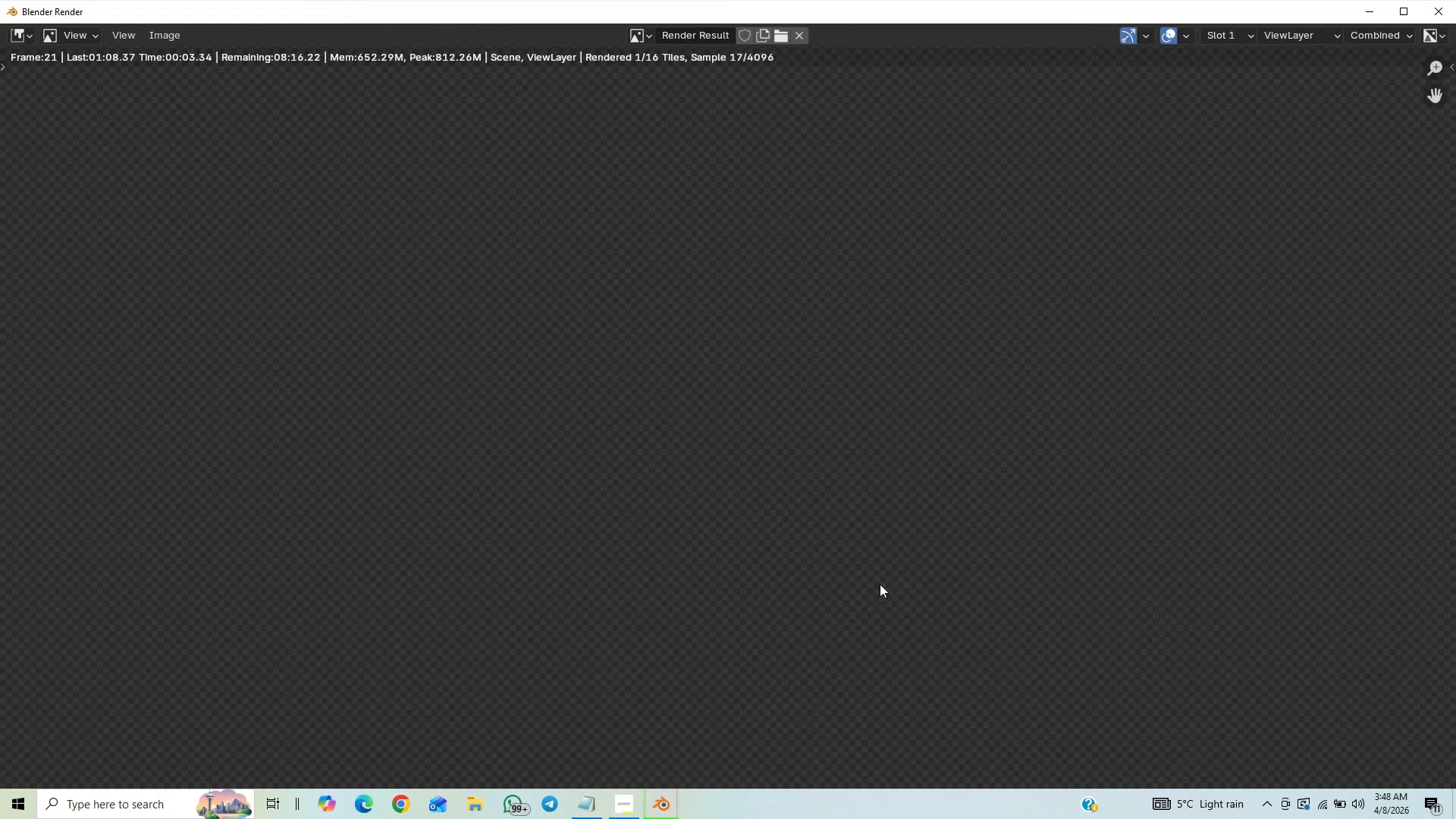 
left_click([632, 811])